 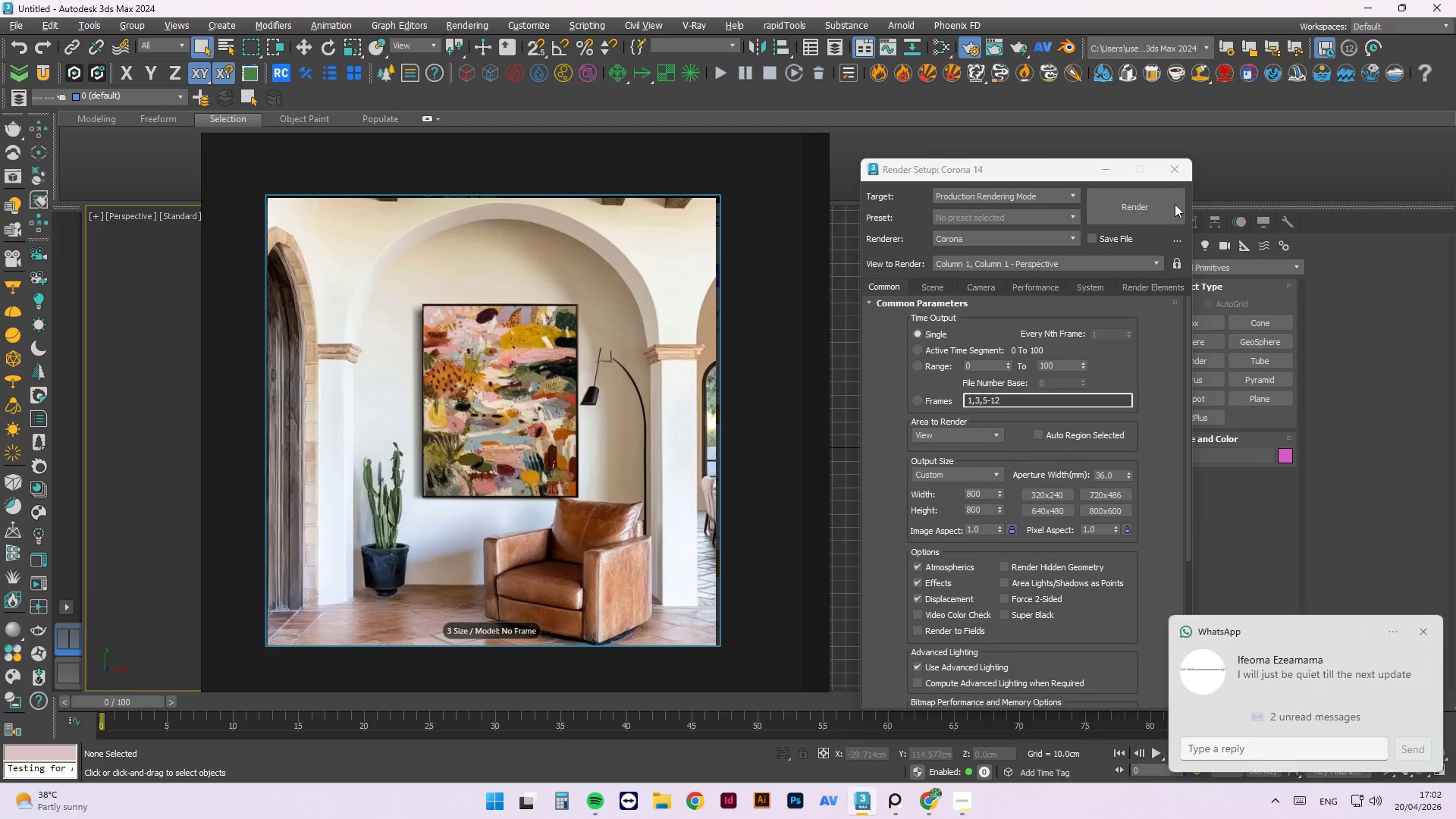 
left_click_drag(start_coordinate=[637, 151], to_coordinate=[1247, 153])
 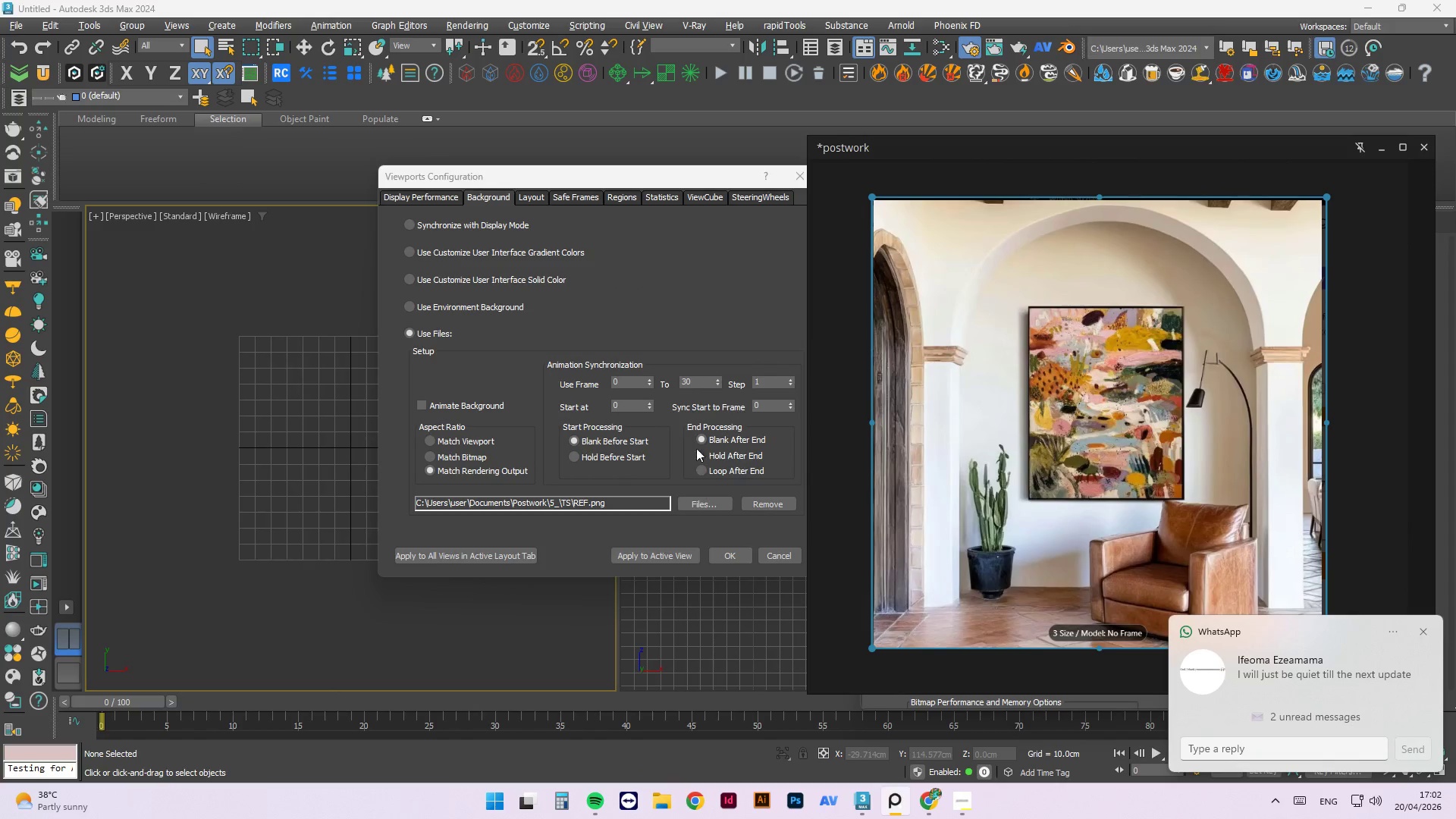 
left_click([698, 297])
 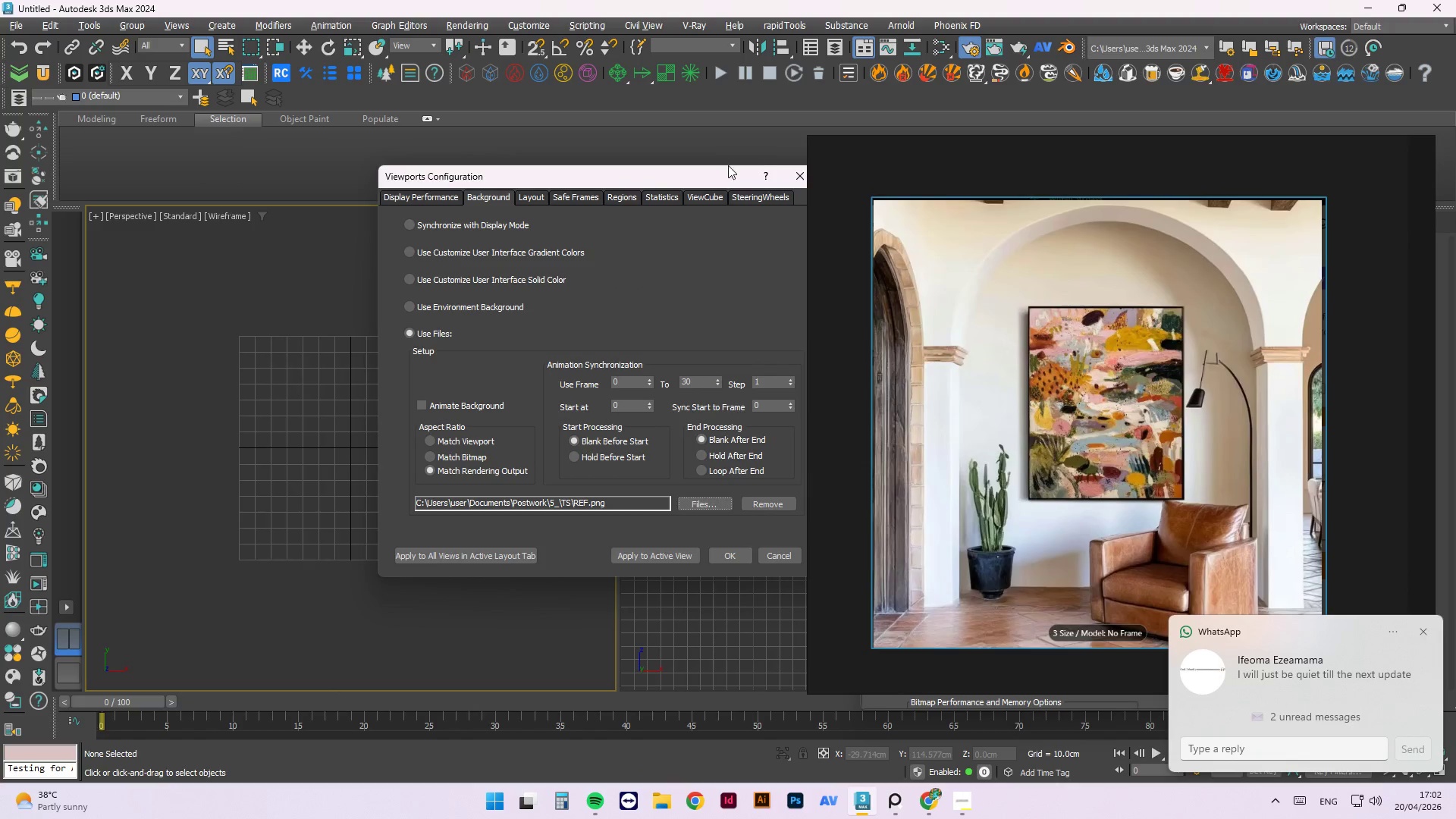 
left_click_drag(start_coordinate=[712, 176], to_coordinate=[596, 176])
 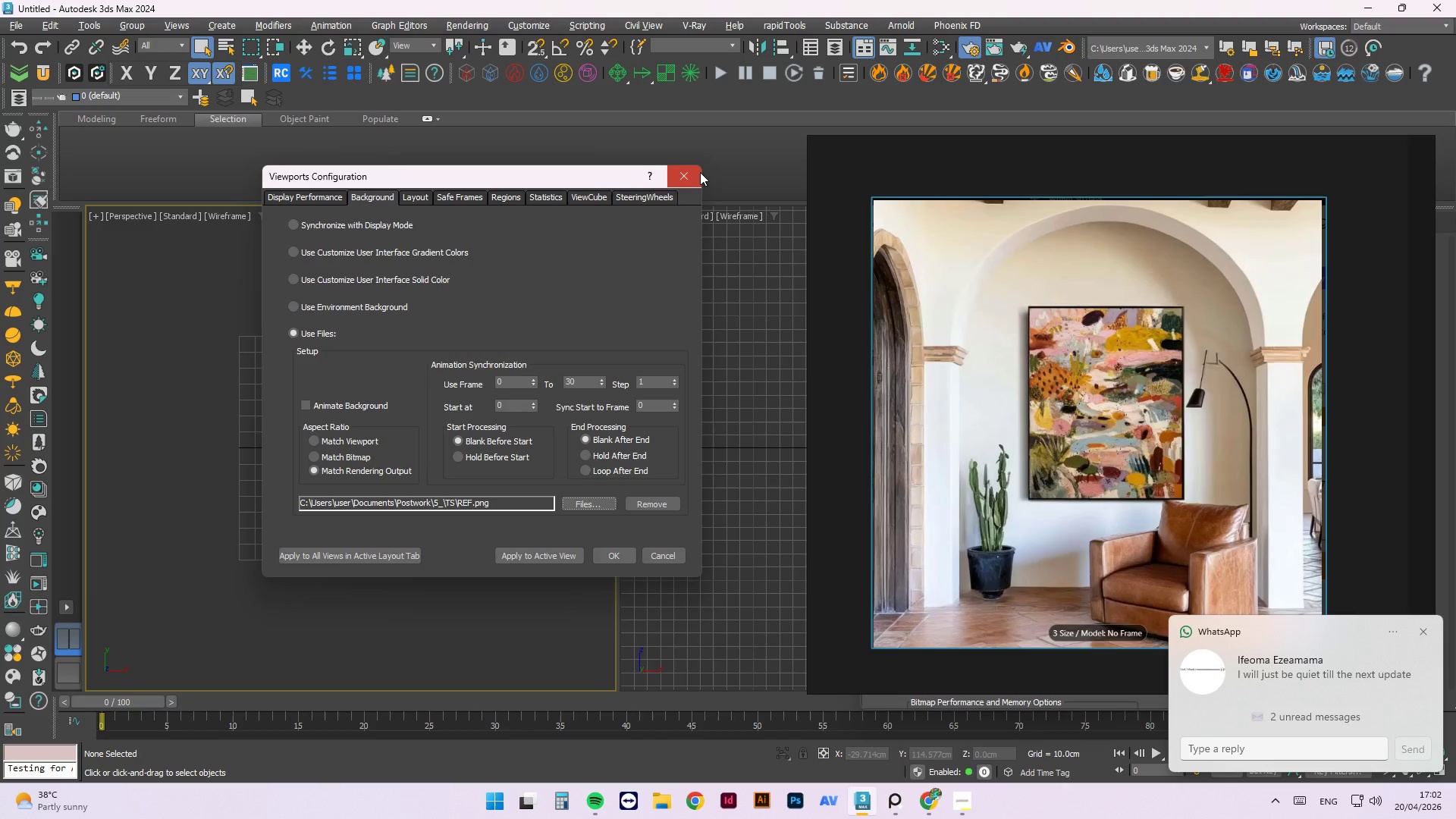 
left_click([695, 172])